 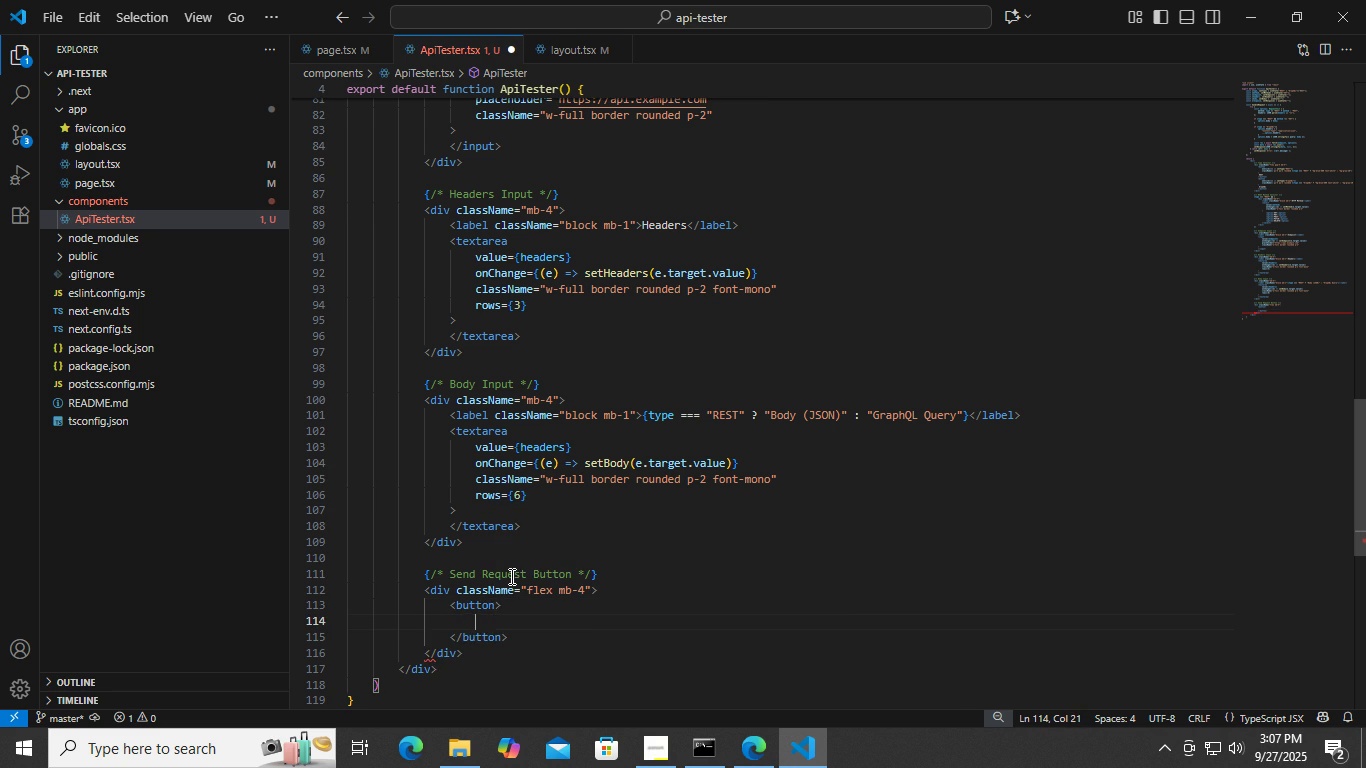 
key(ArrowUp)
 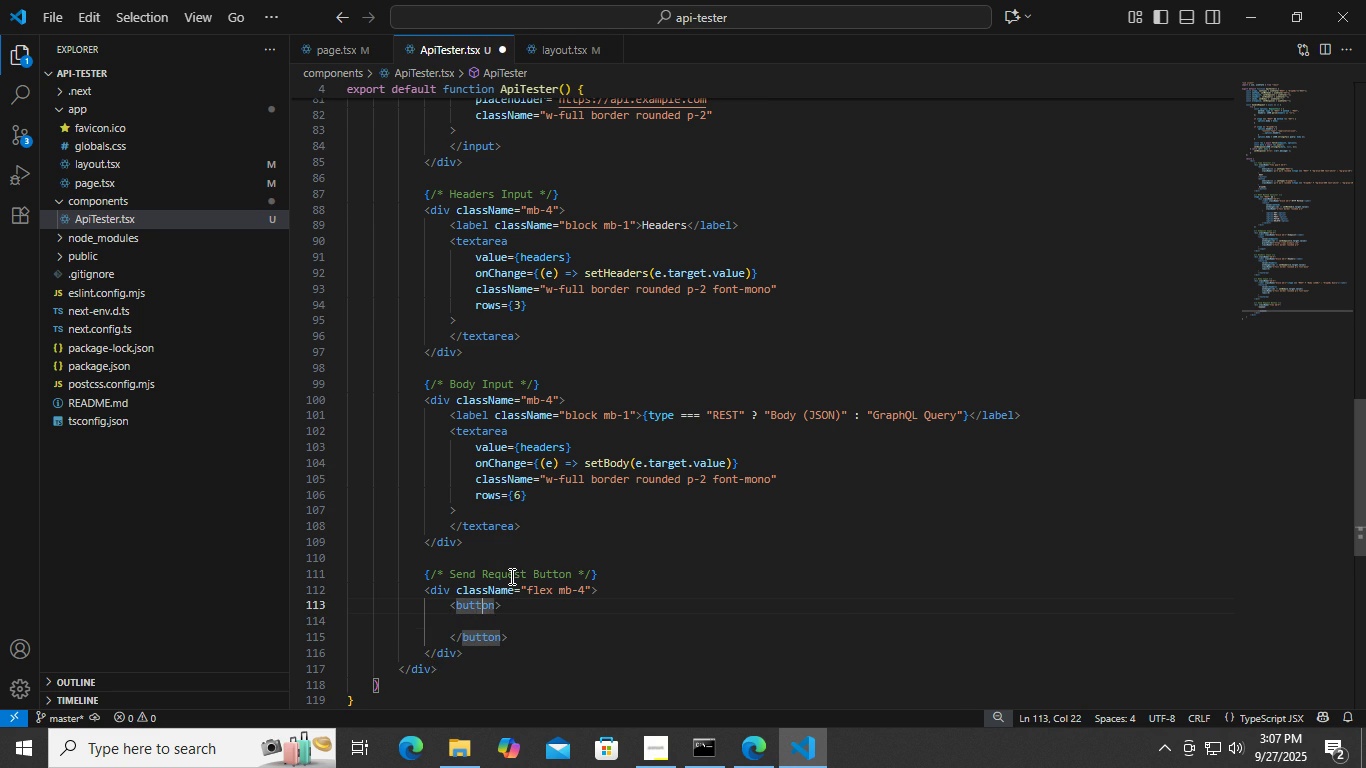 
key(ArrowRight)
 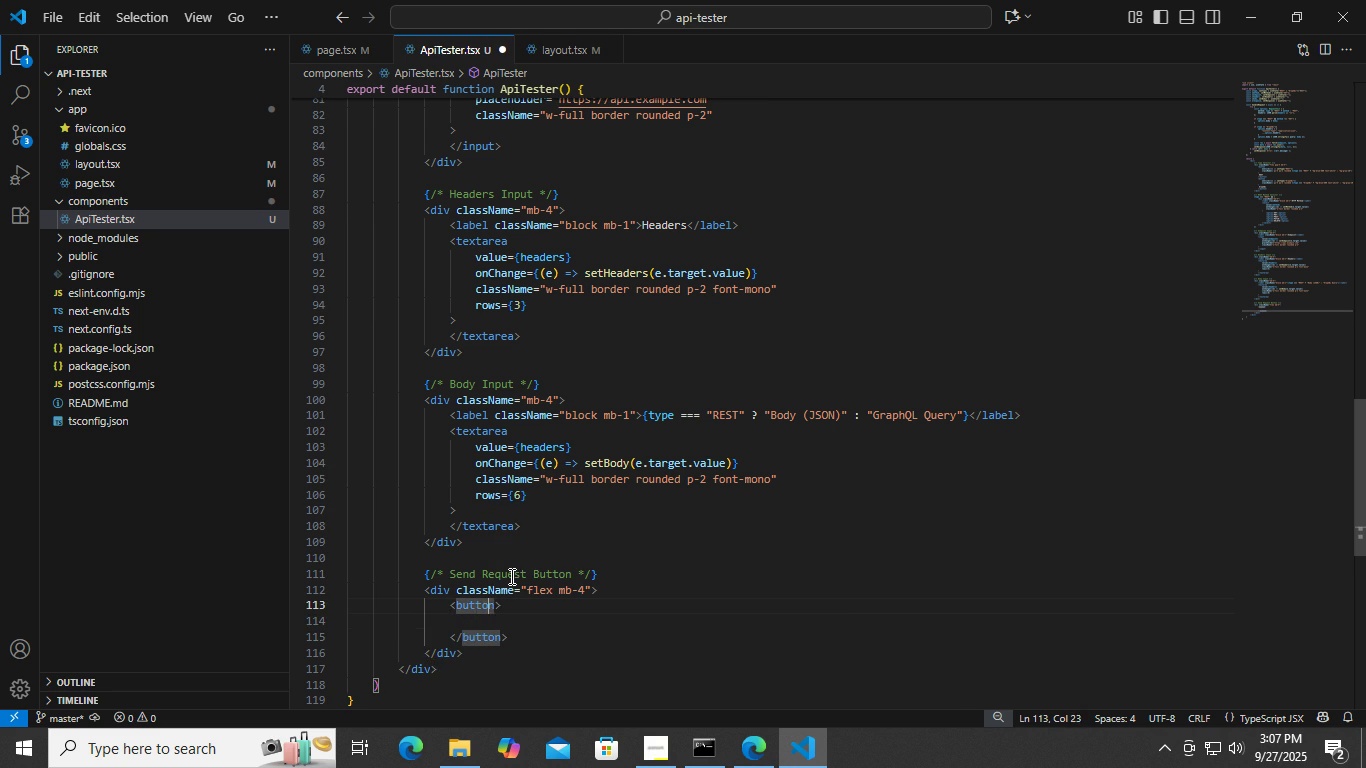 
key(ArrowRight)
 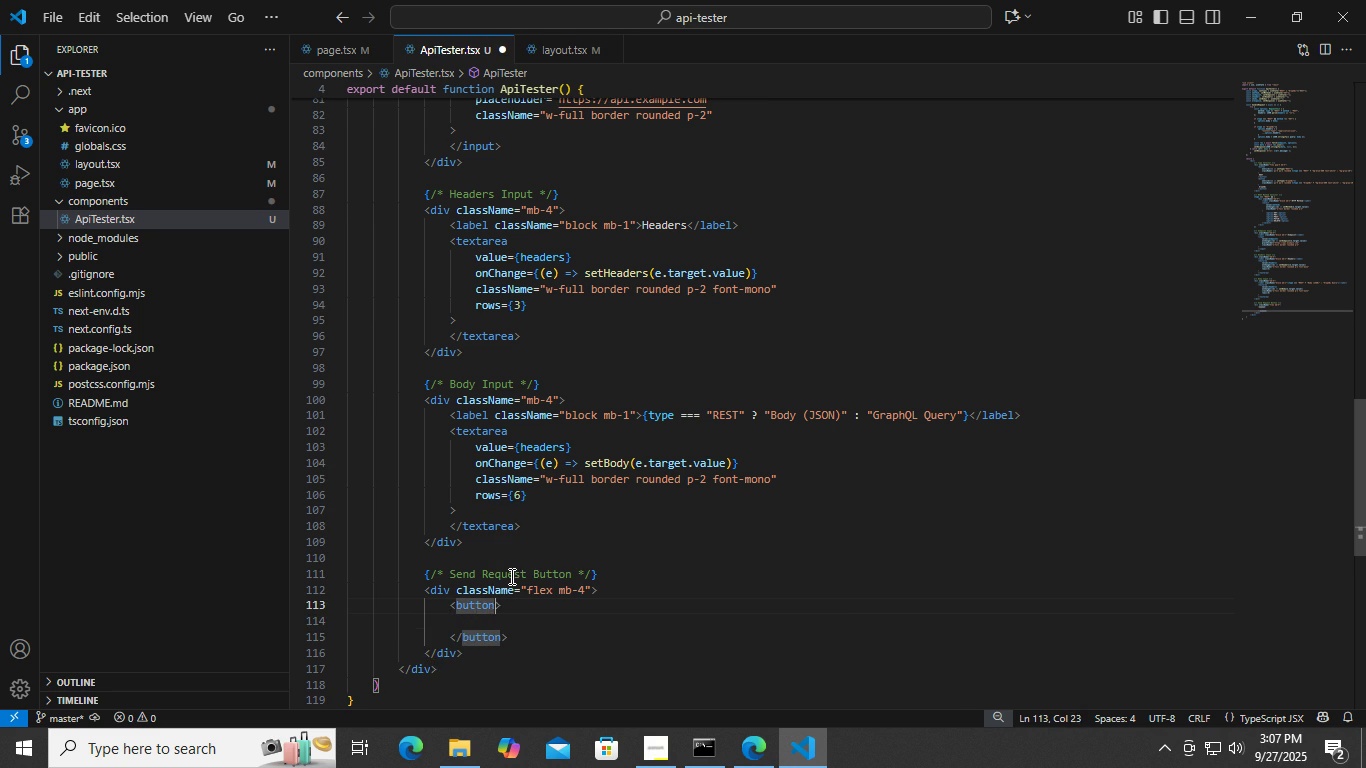 
key(ArrowRight)
 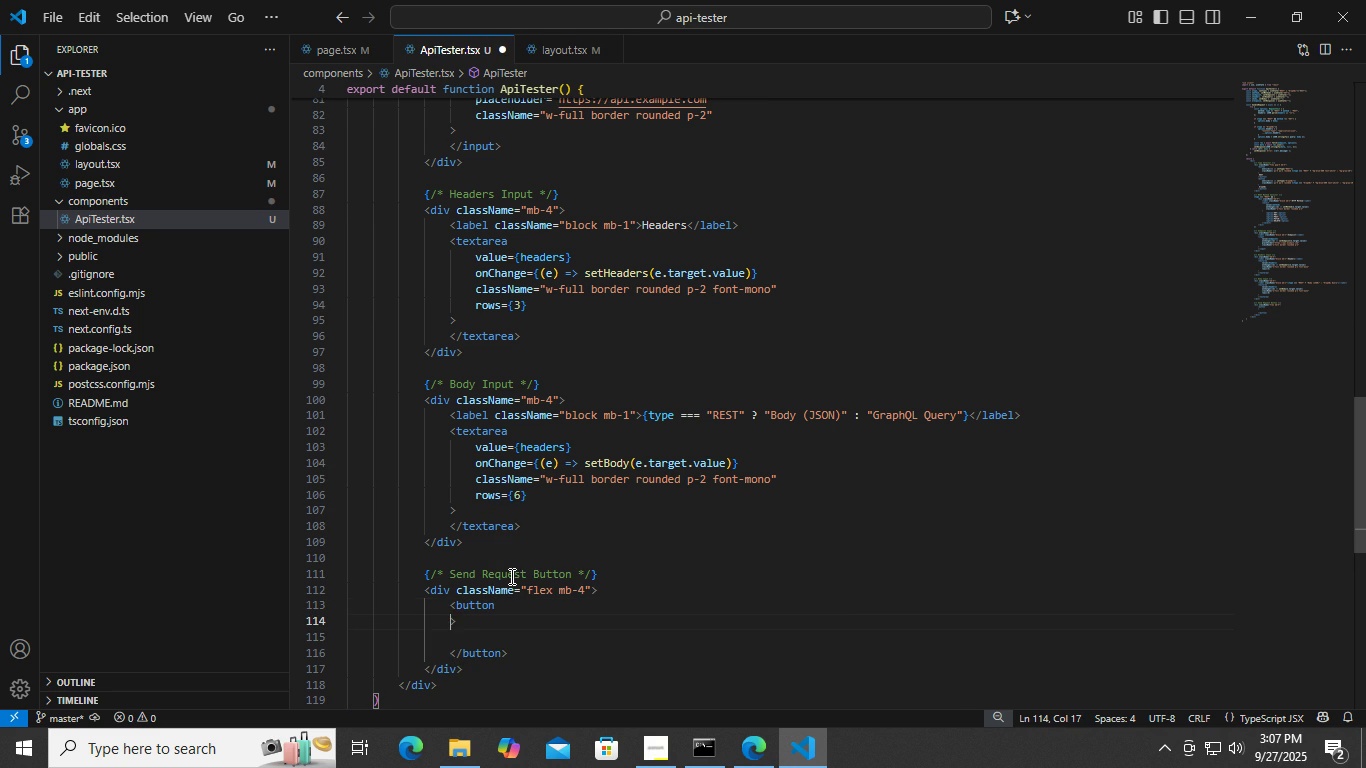 
key(Enter)
 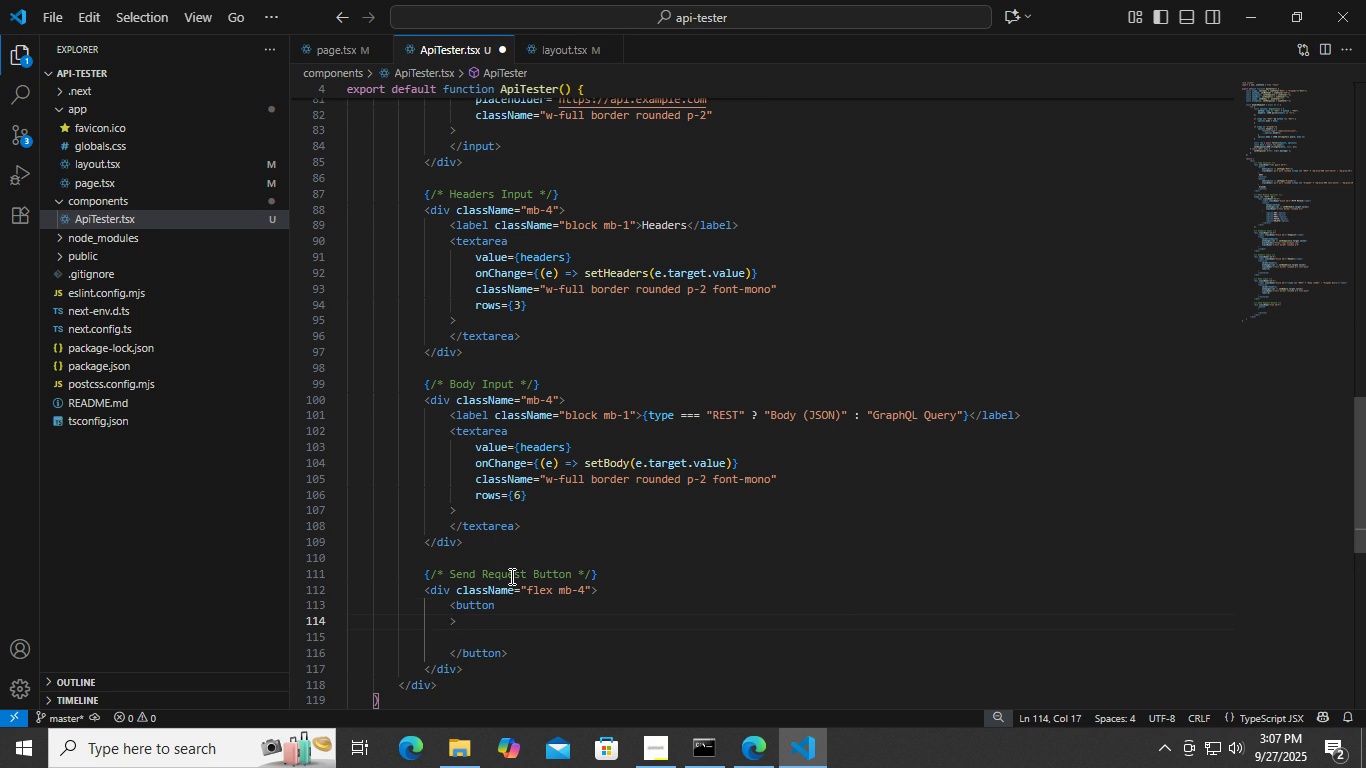 
key(Tab)
type(i)
key(Backspace)
type(onclic)
 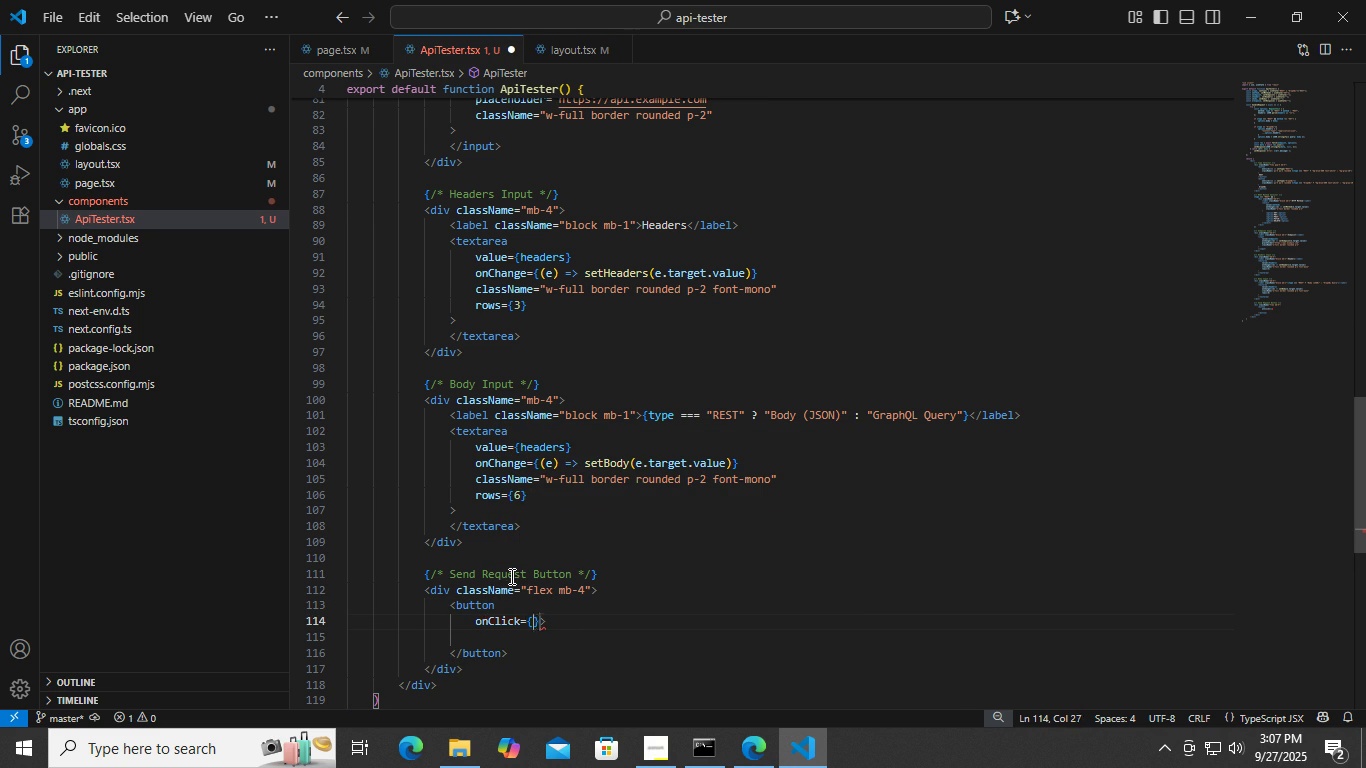 
key(Enter)
 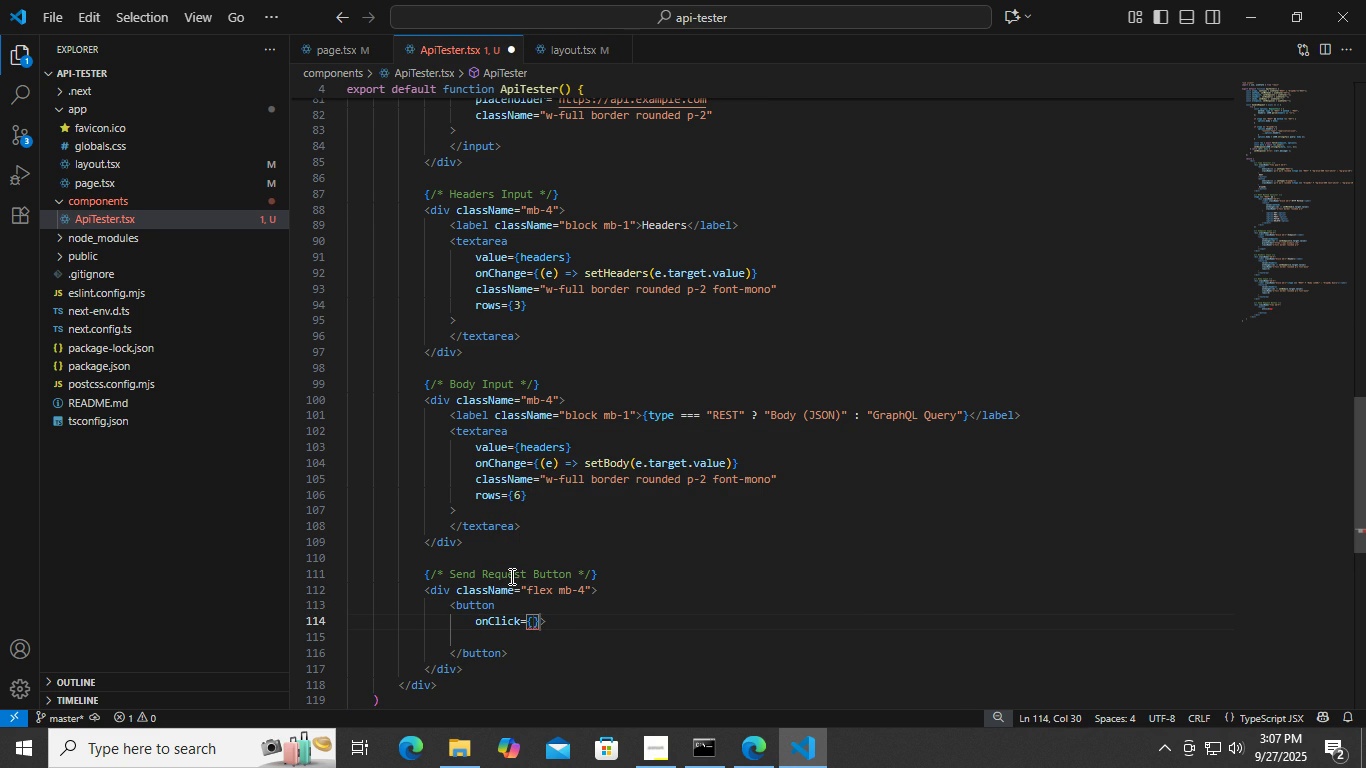 
type(handle)
 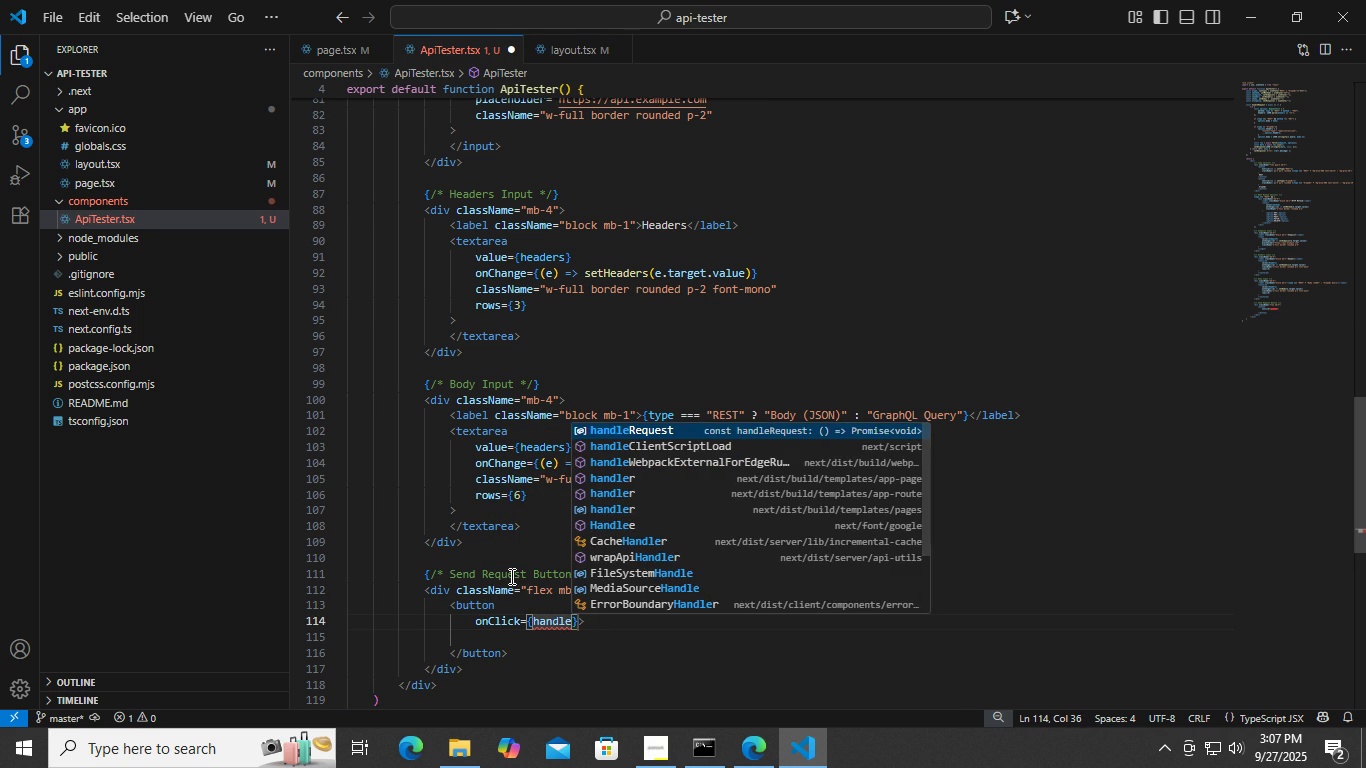 
key(Enter)
 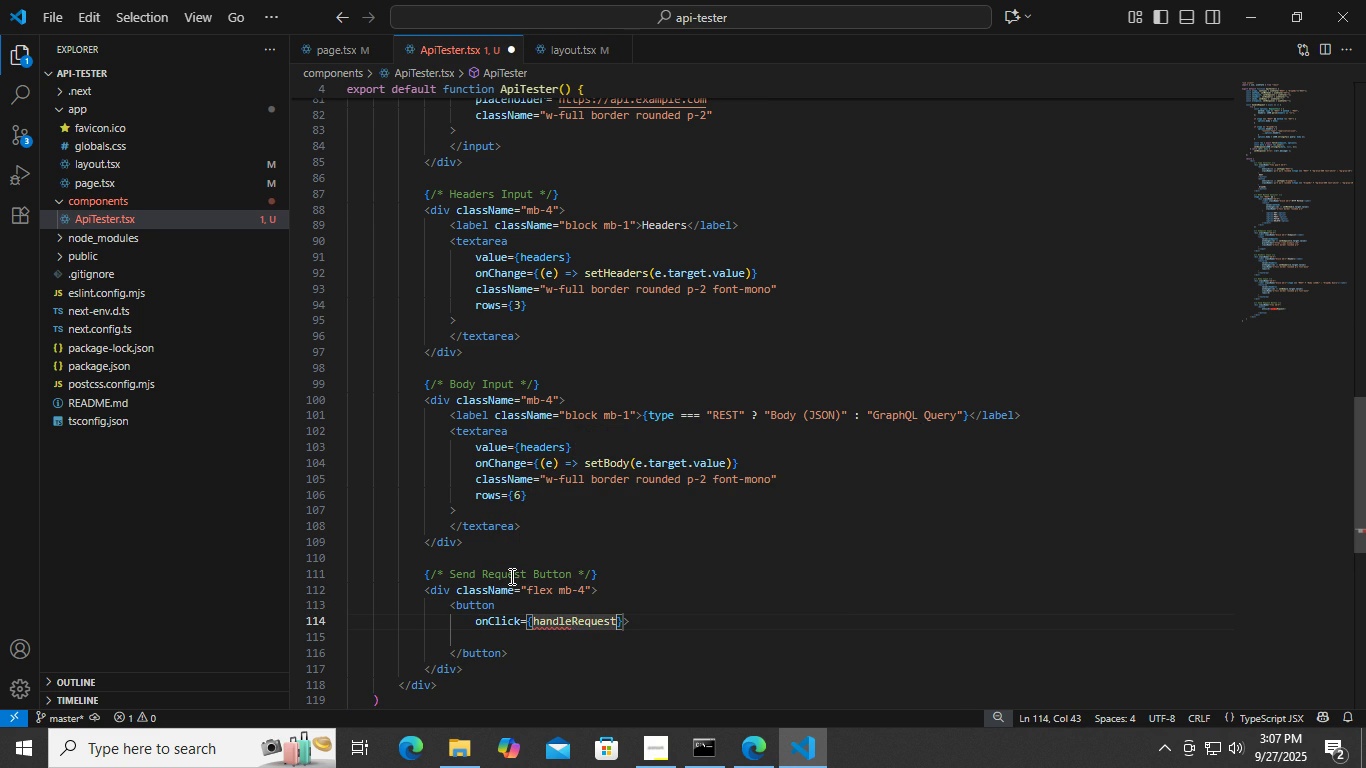 
key(Control+ControlLeft)
 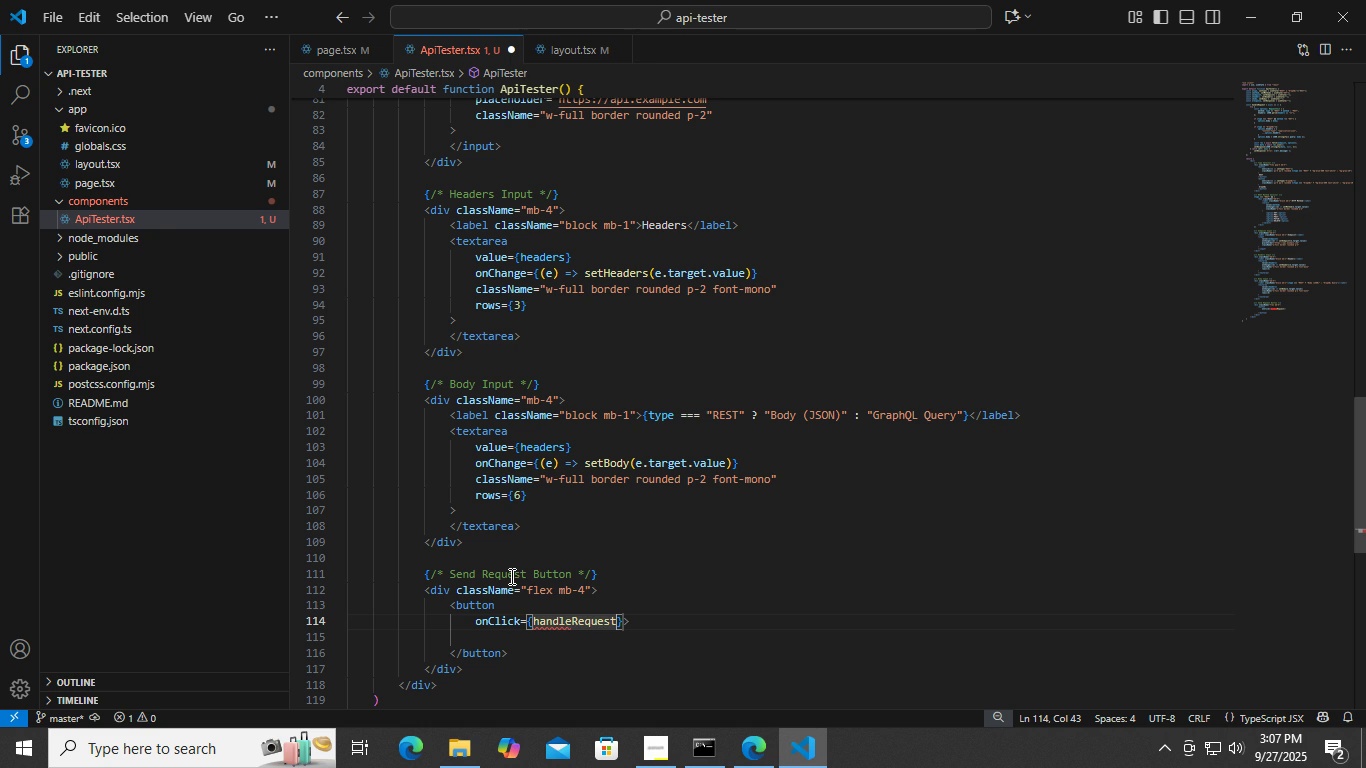 
key(Control+S)
 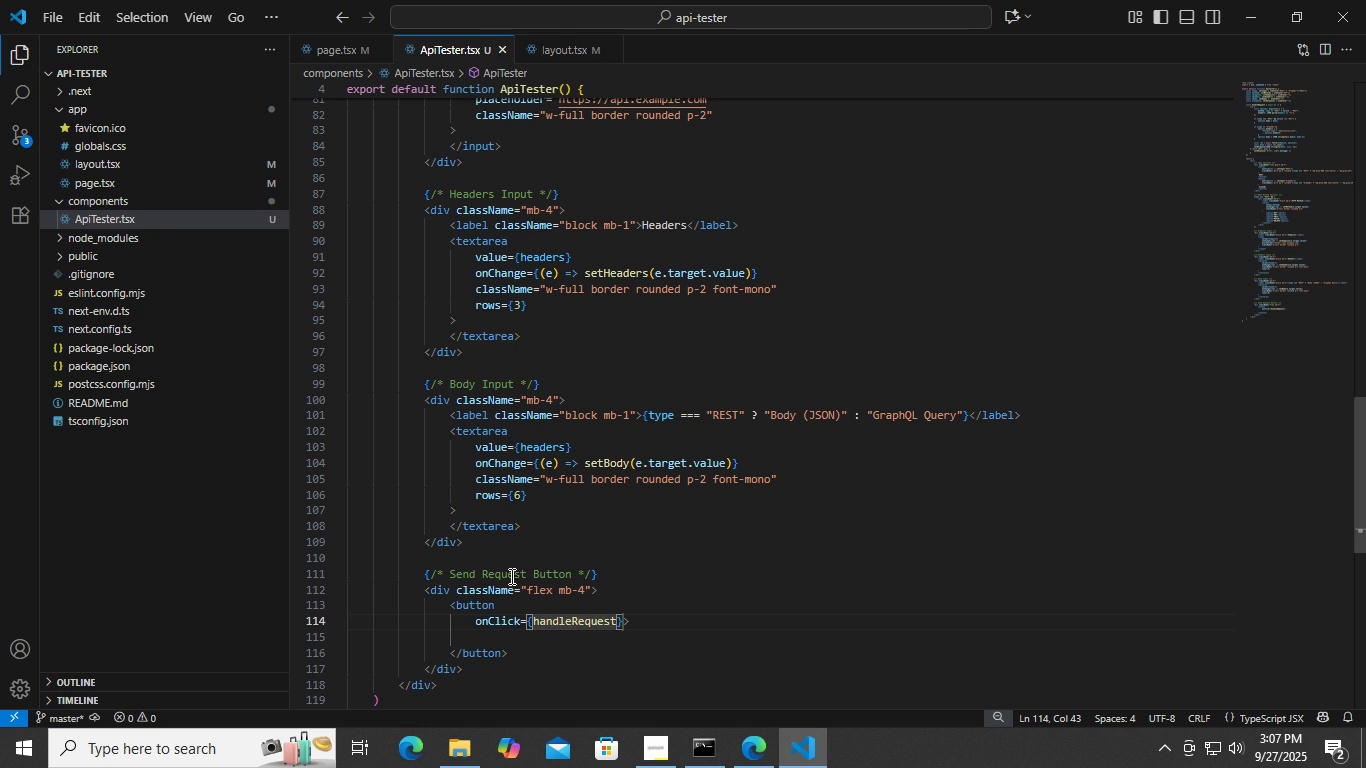 
key(ArrowRight)
 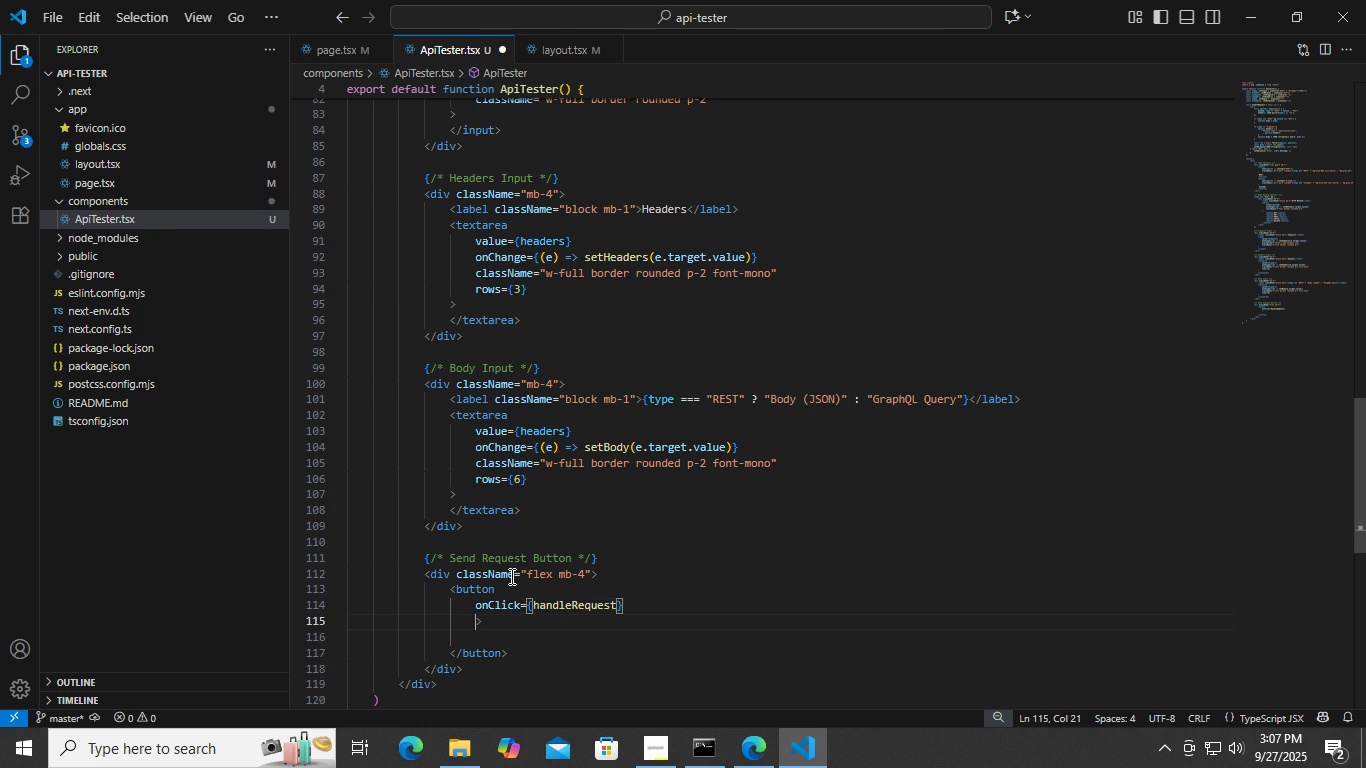 
key(Enter)
 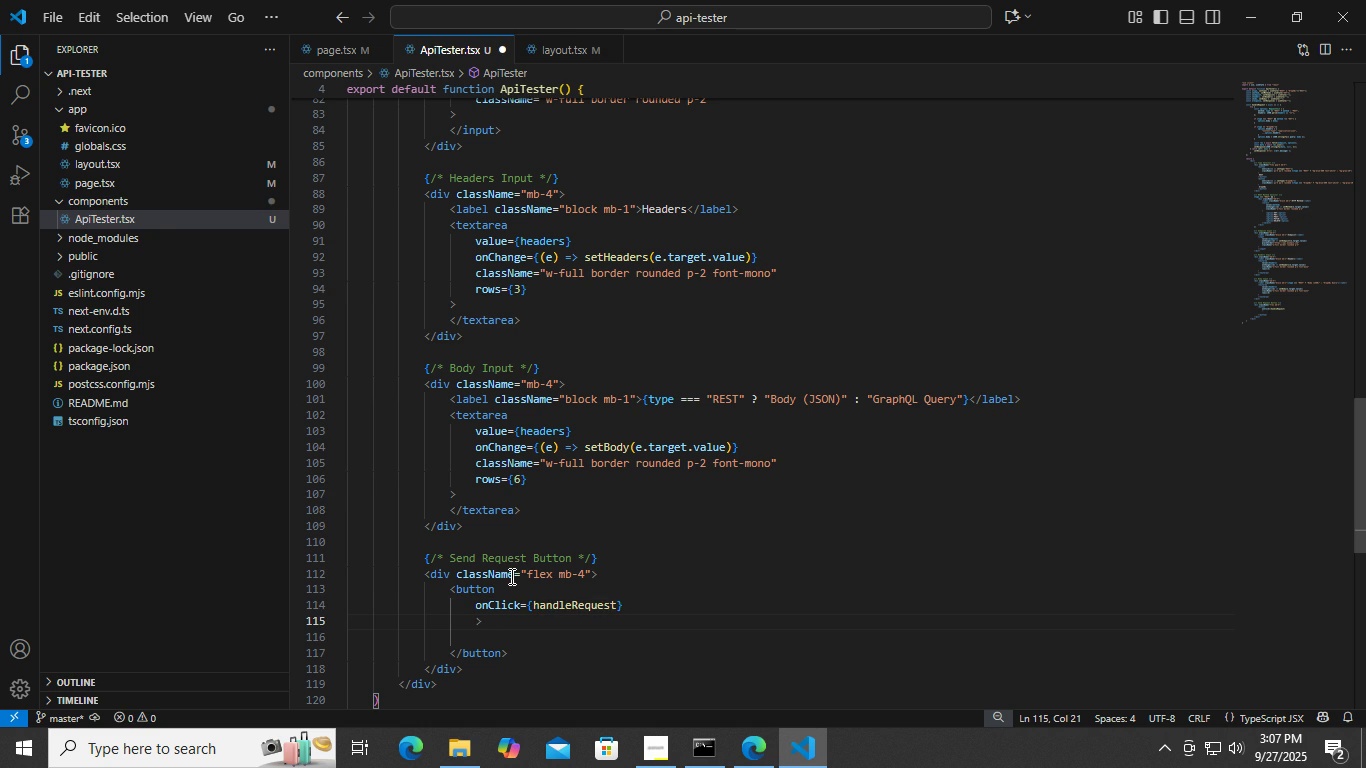 
type(clasn)
 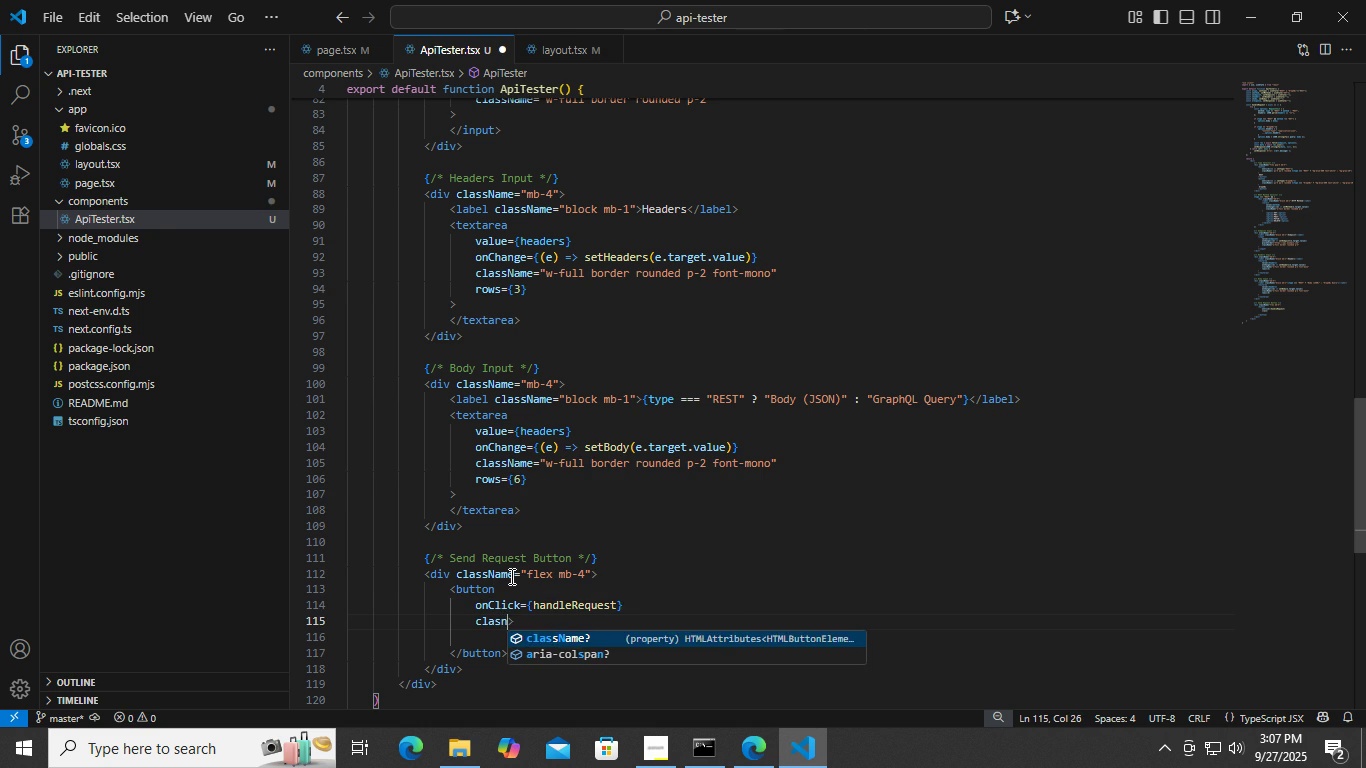 
key(Enter)
 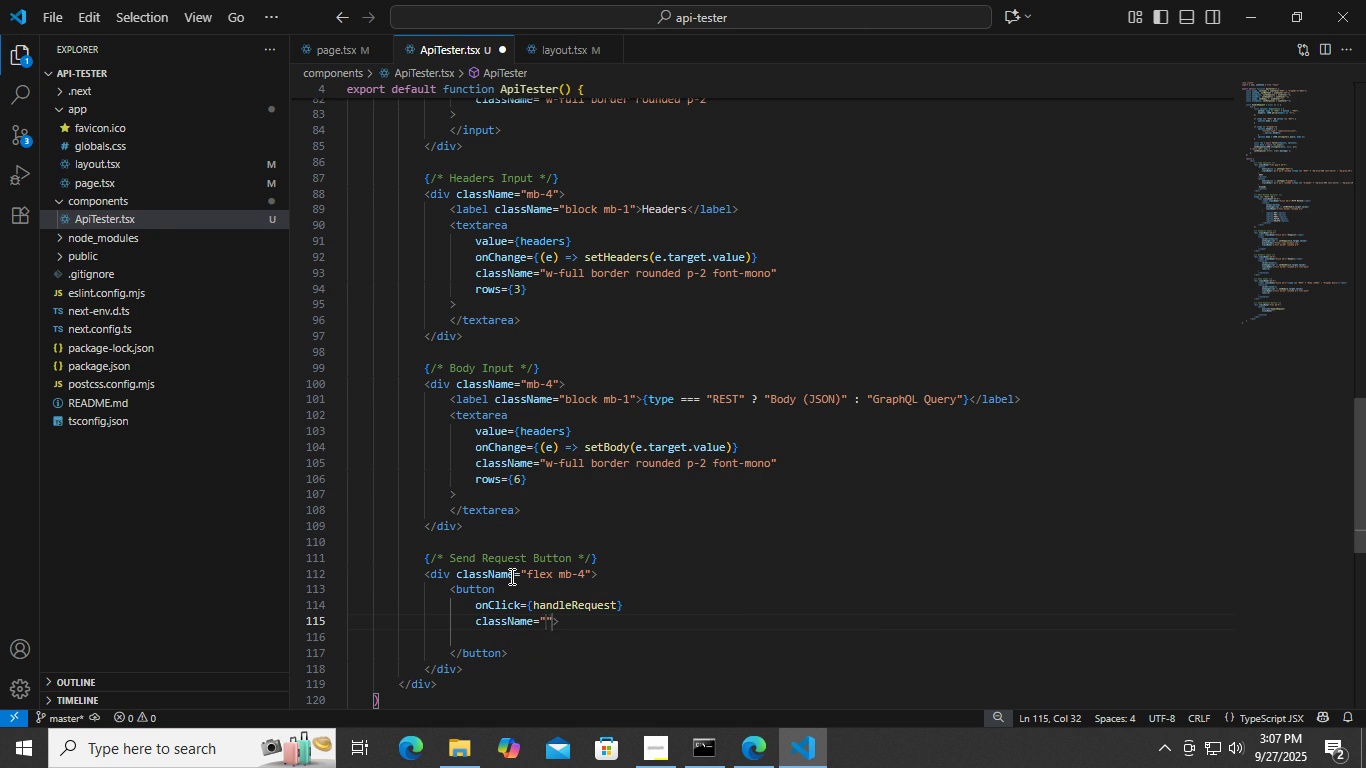 
type(bg-green )
key(Backspace)
type(-600 text-white px-4 py-2 rounded)
 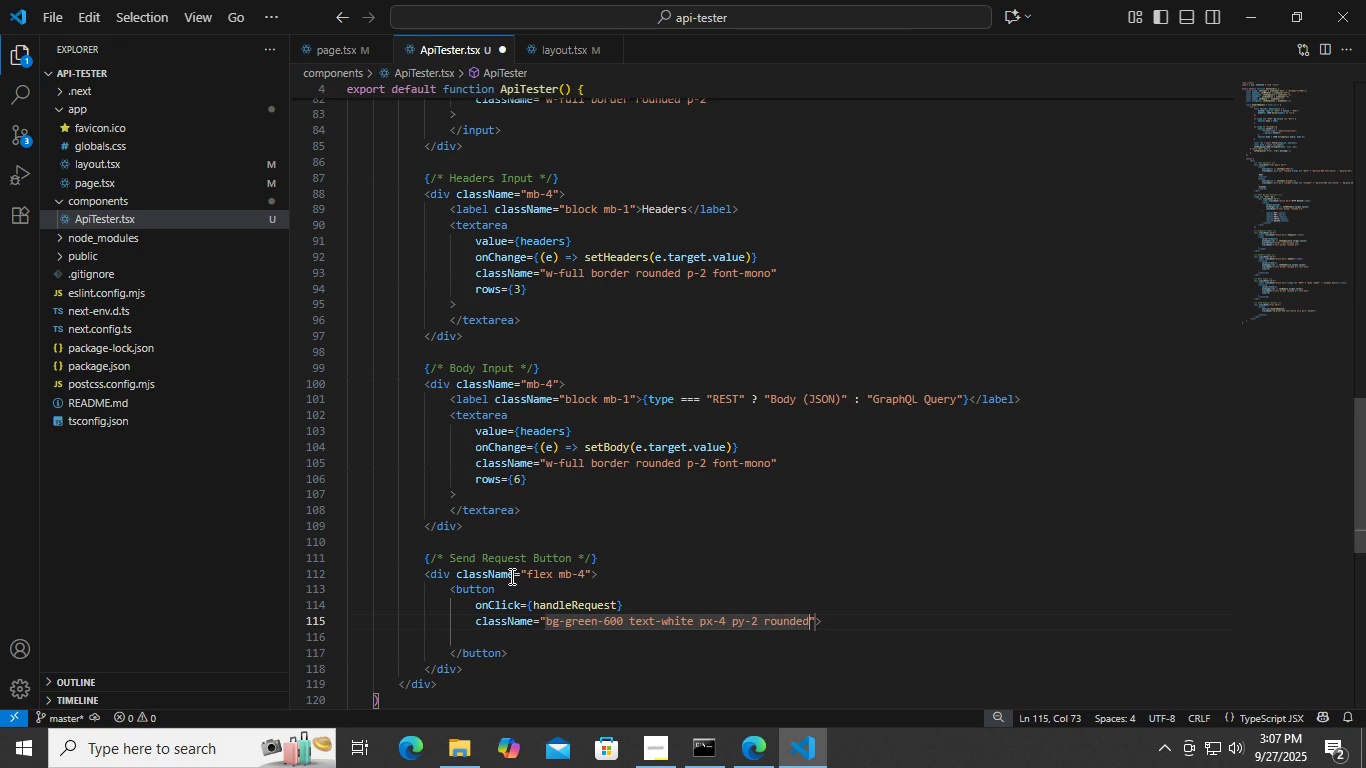 
key(ArrowRight)
 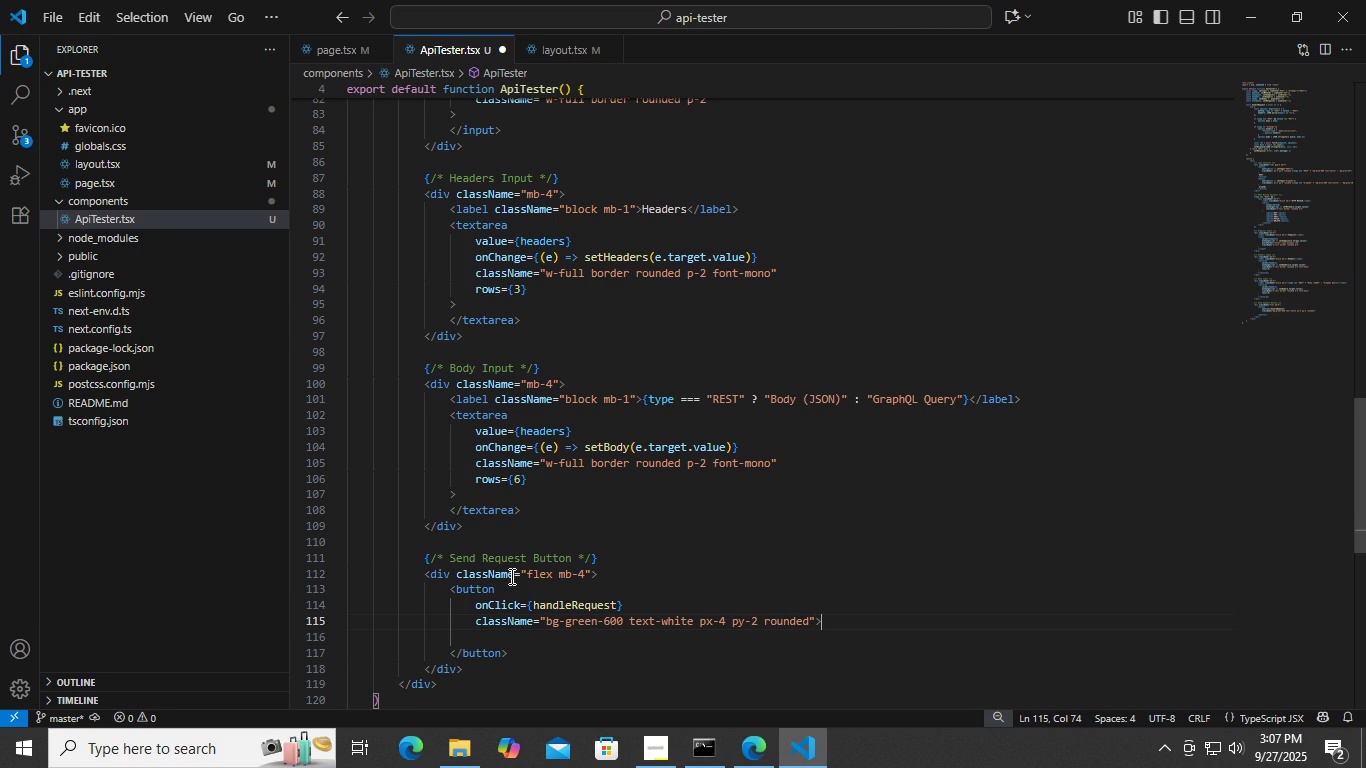 
key(ArrowRight)
 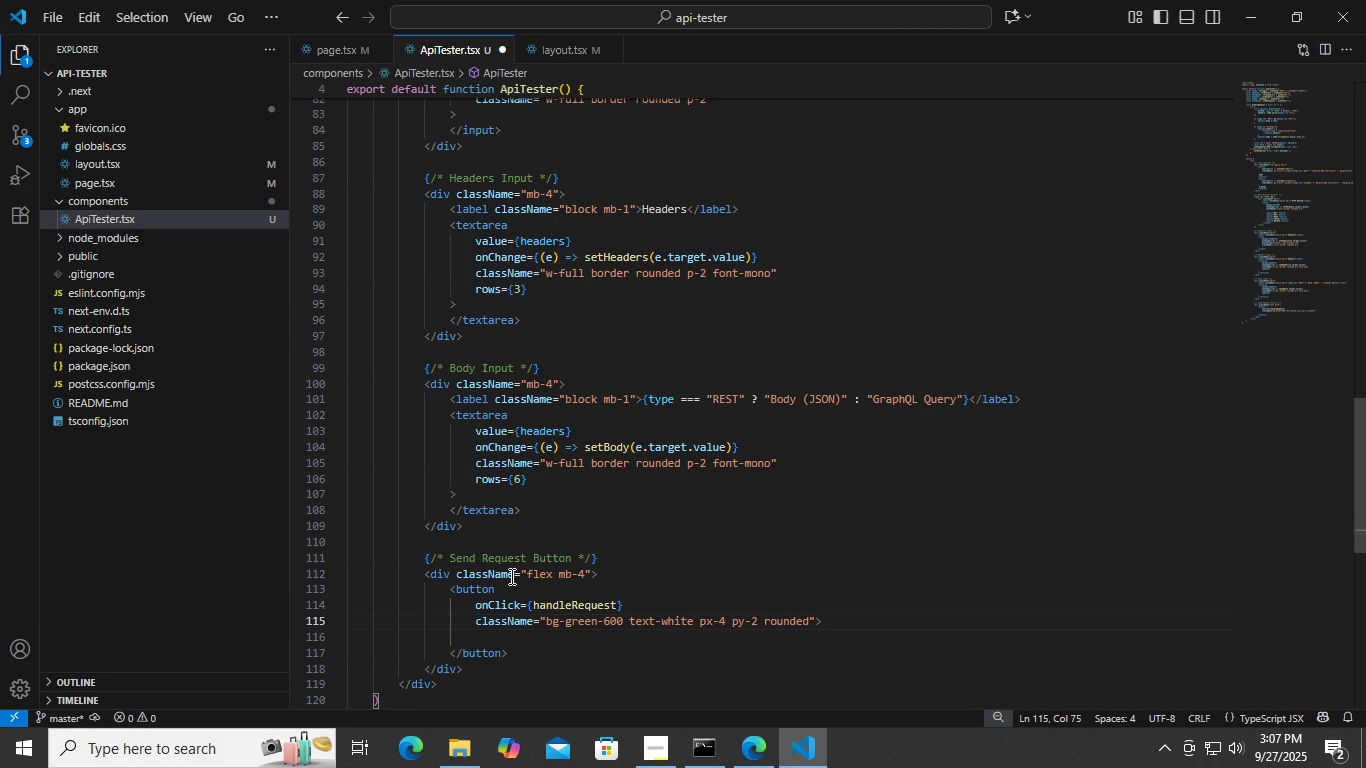 
key(ArrowLeft)
 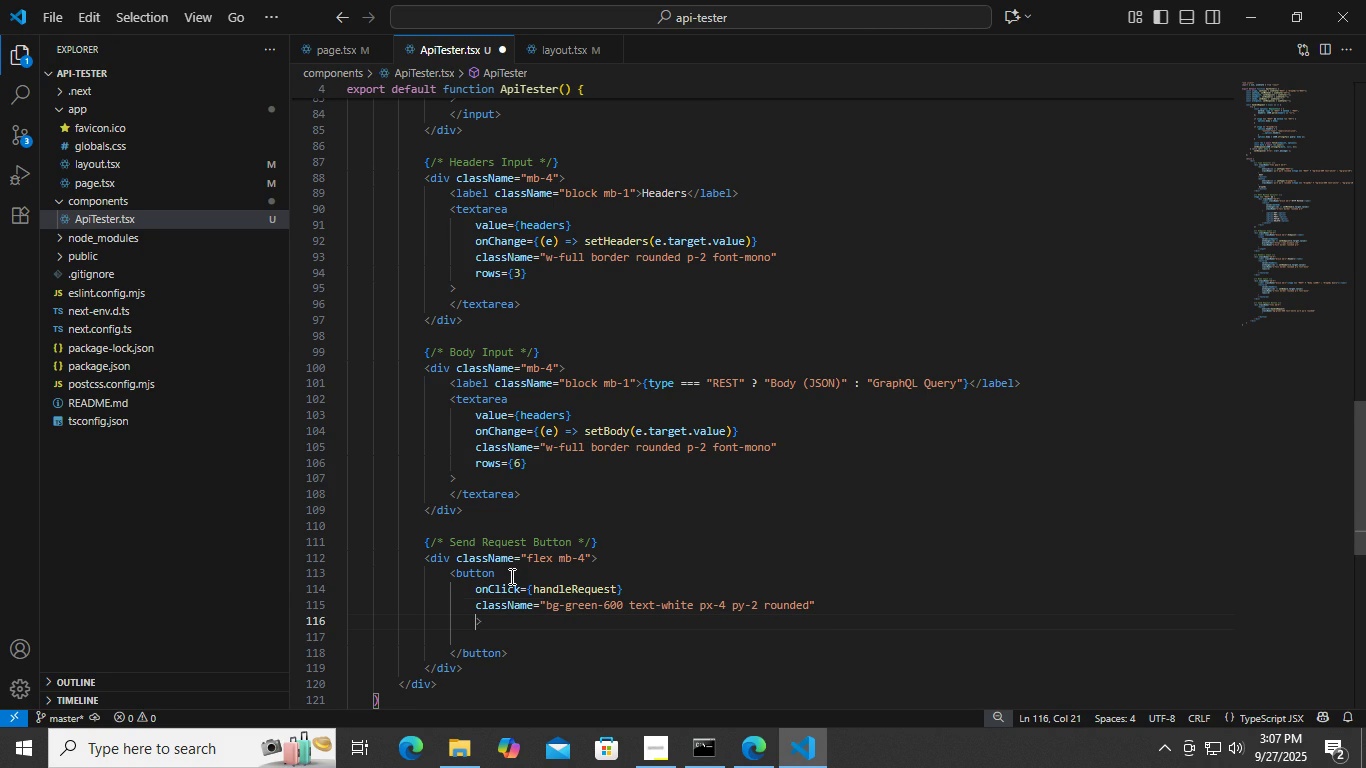 
key(Enter)
 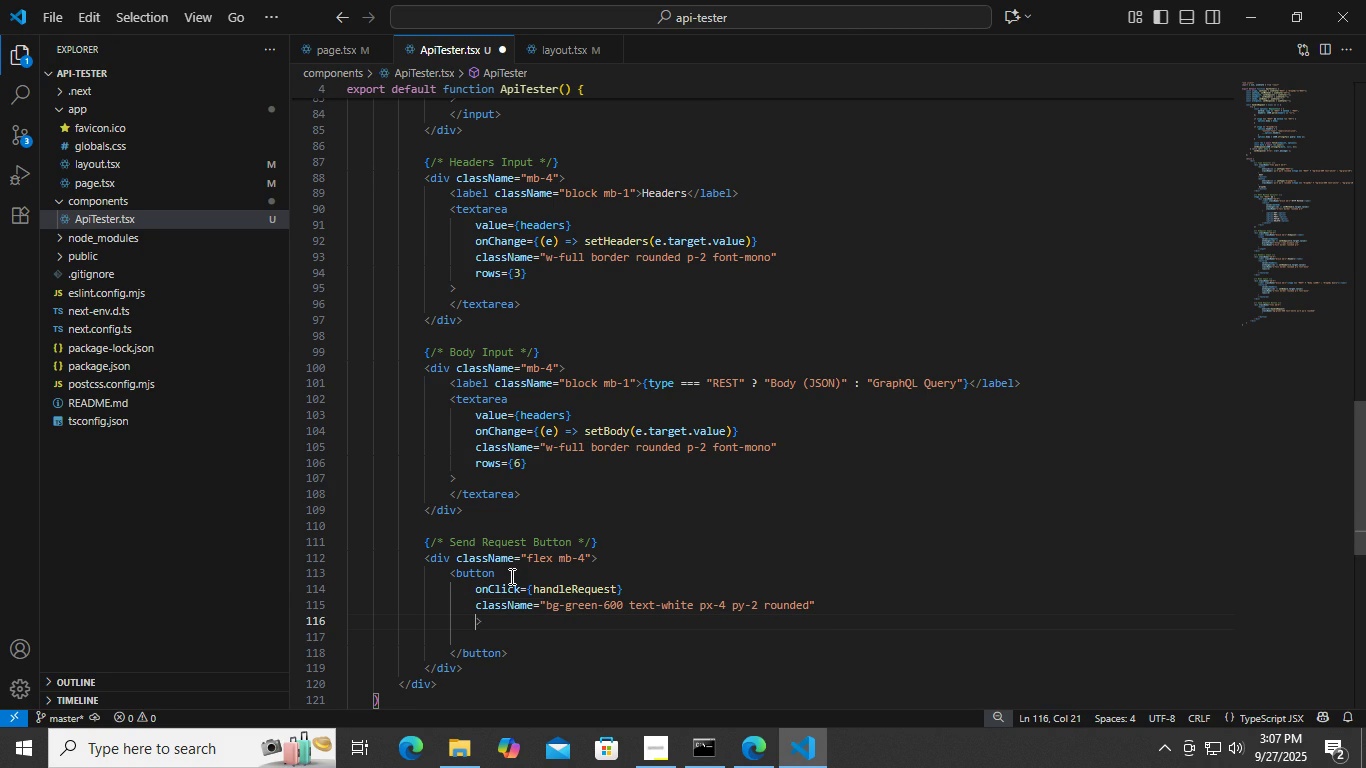 
key(Control+ControlLeft)
 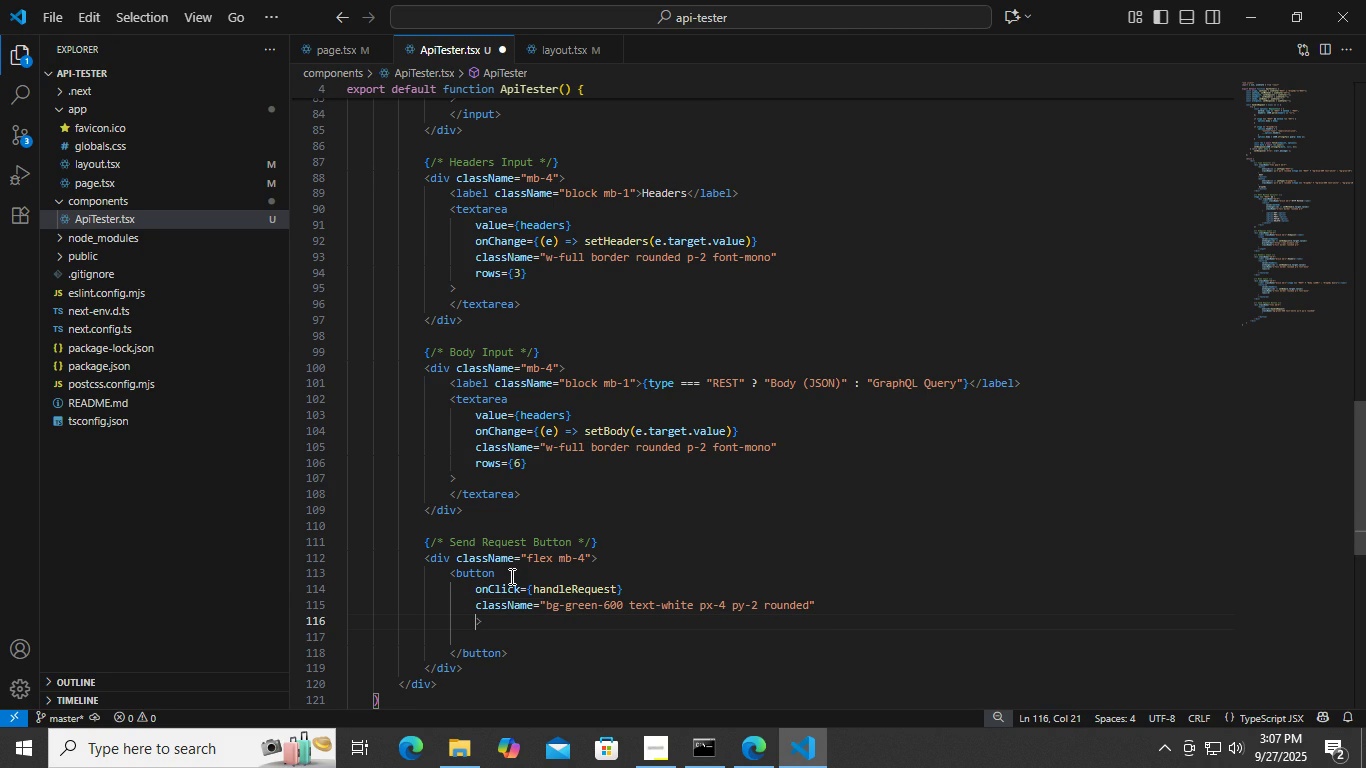 
key(Control+S)
 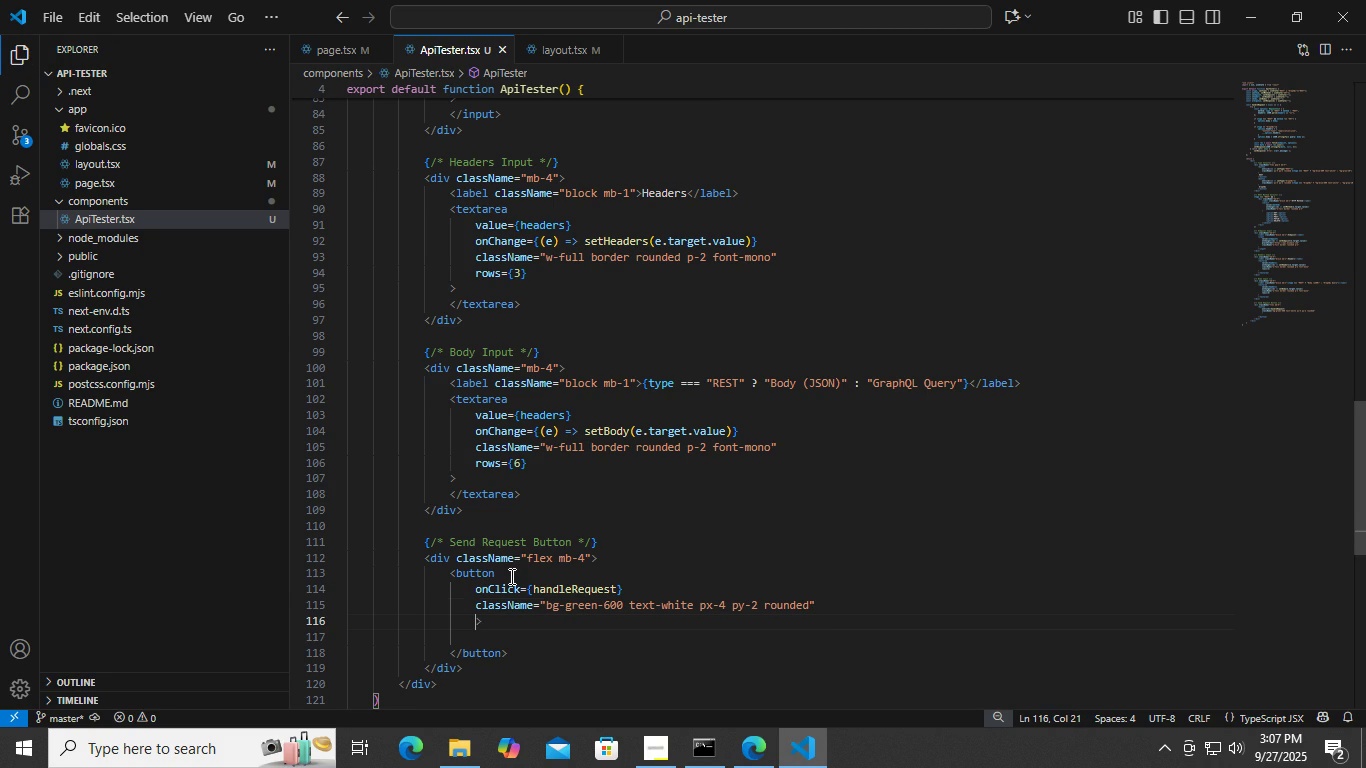 
key(Backspace)
 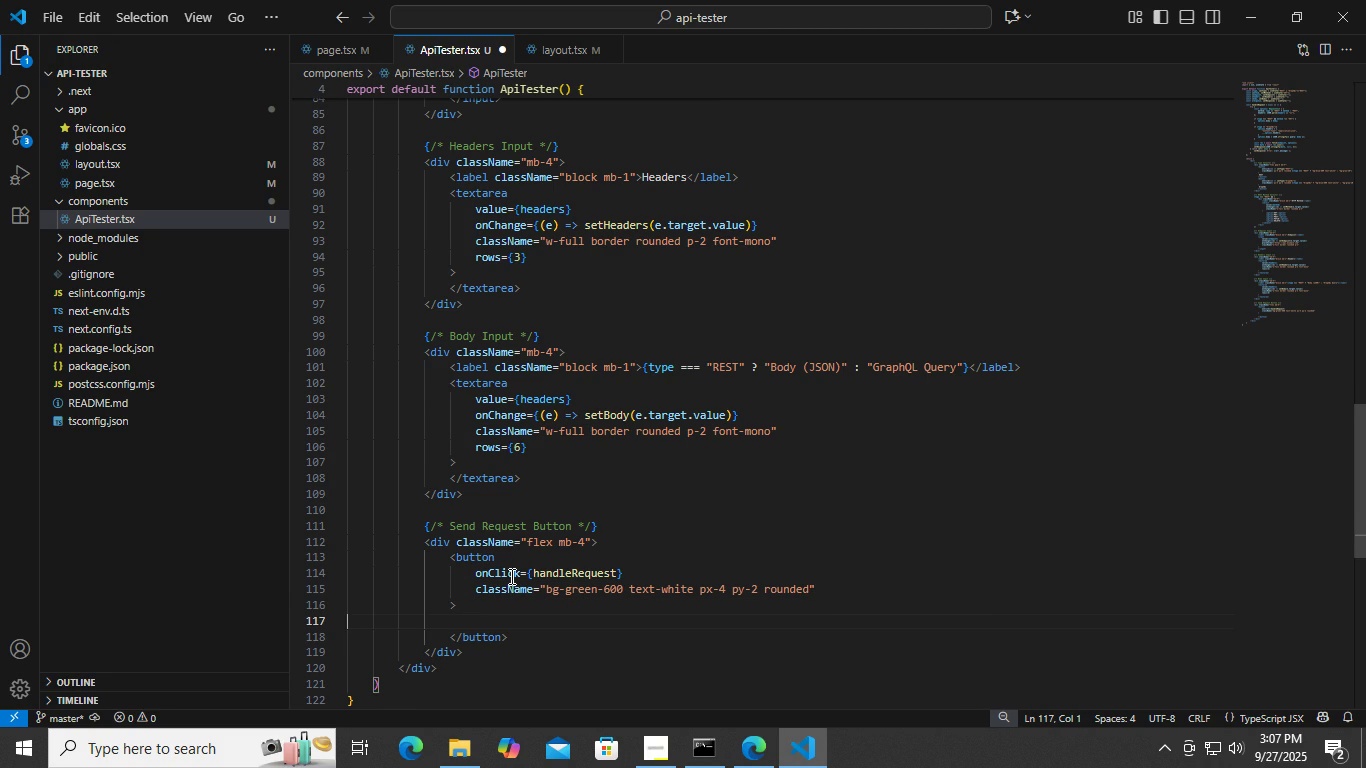 
key(ArrowDown)
 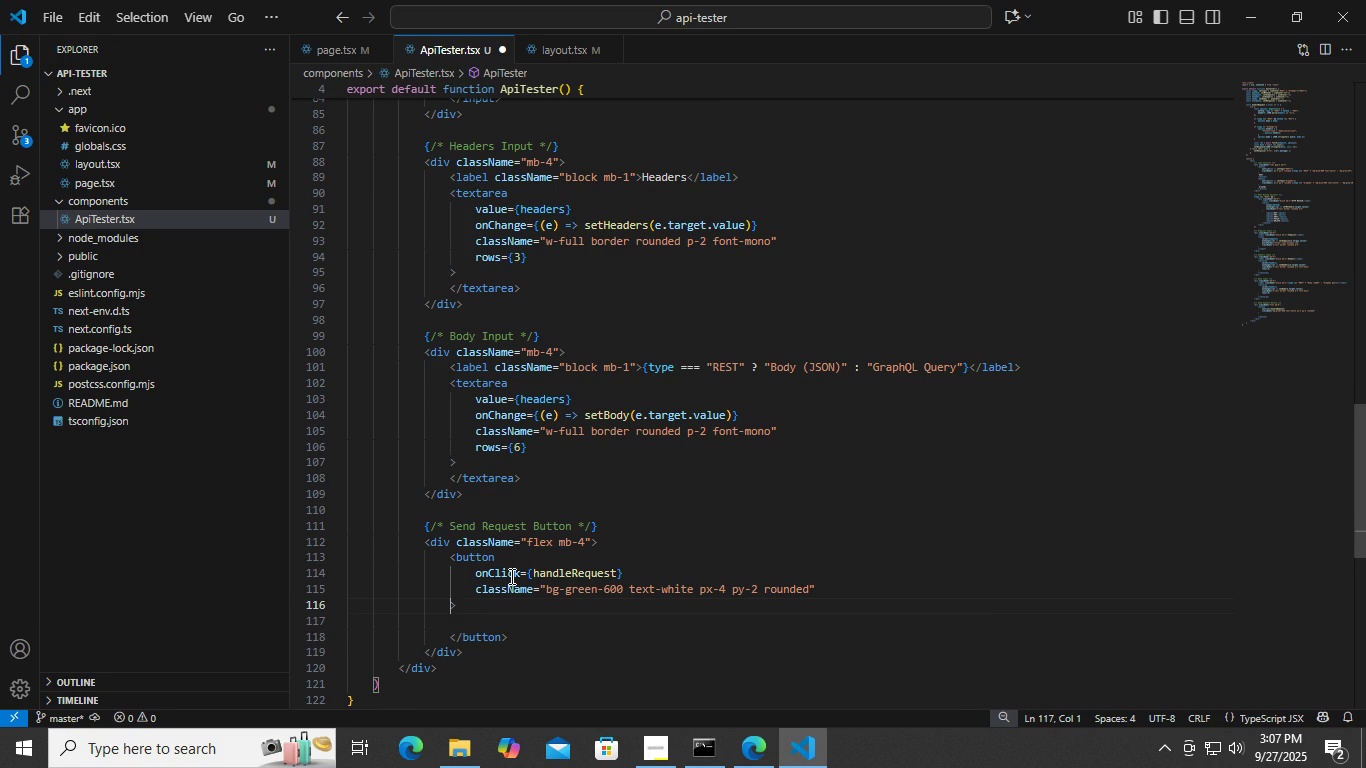 
key(ArrowUp)
 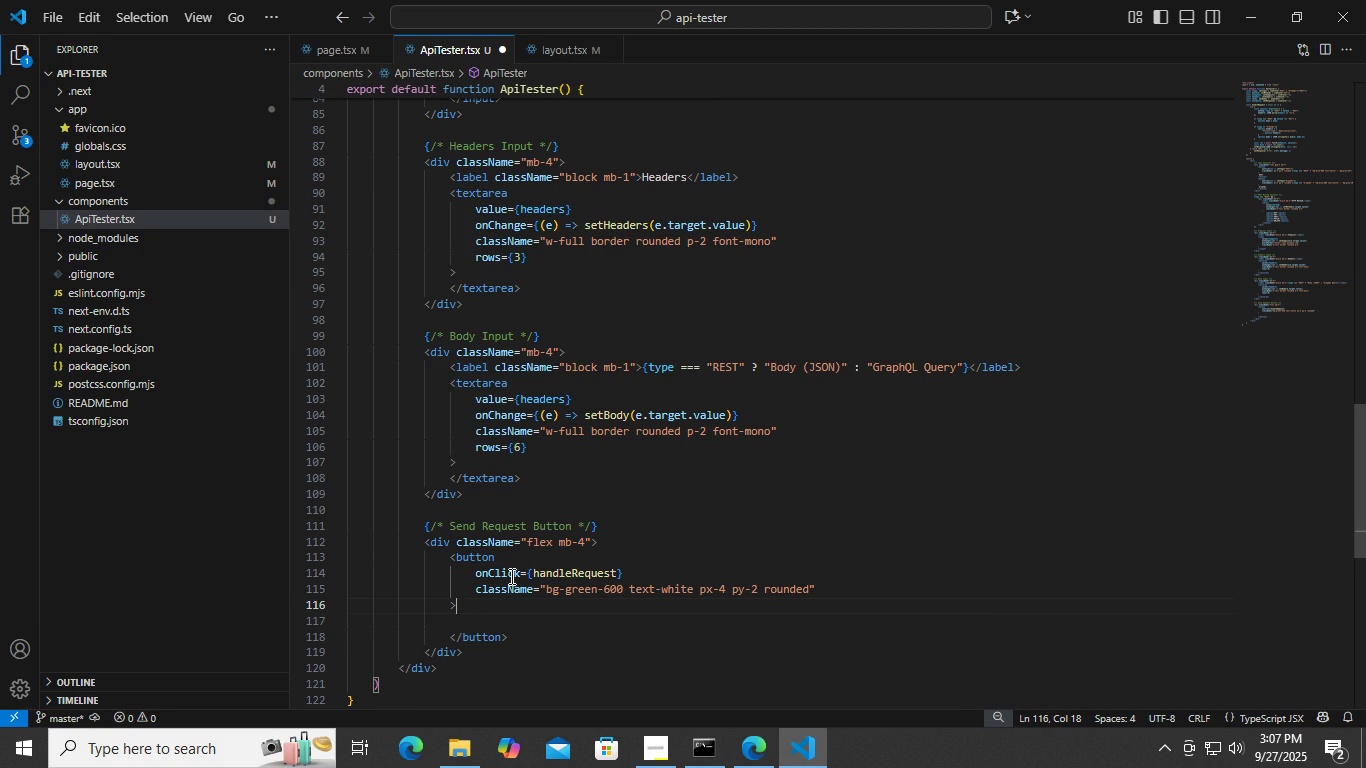 
key(ArrowRight)
 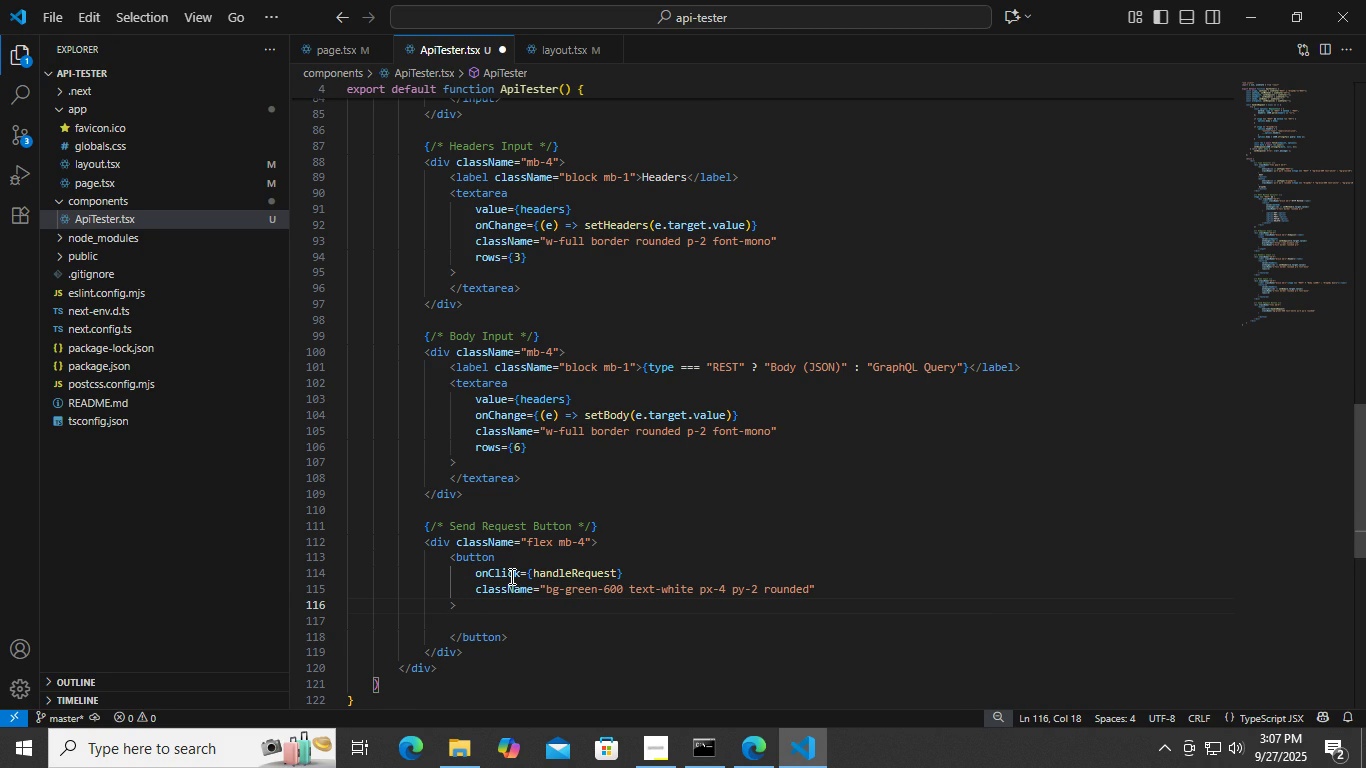 
key(Enter)
 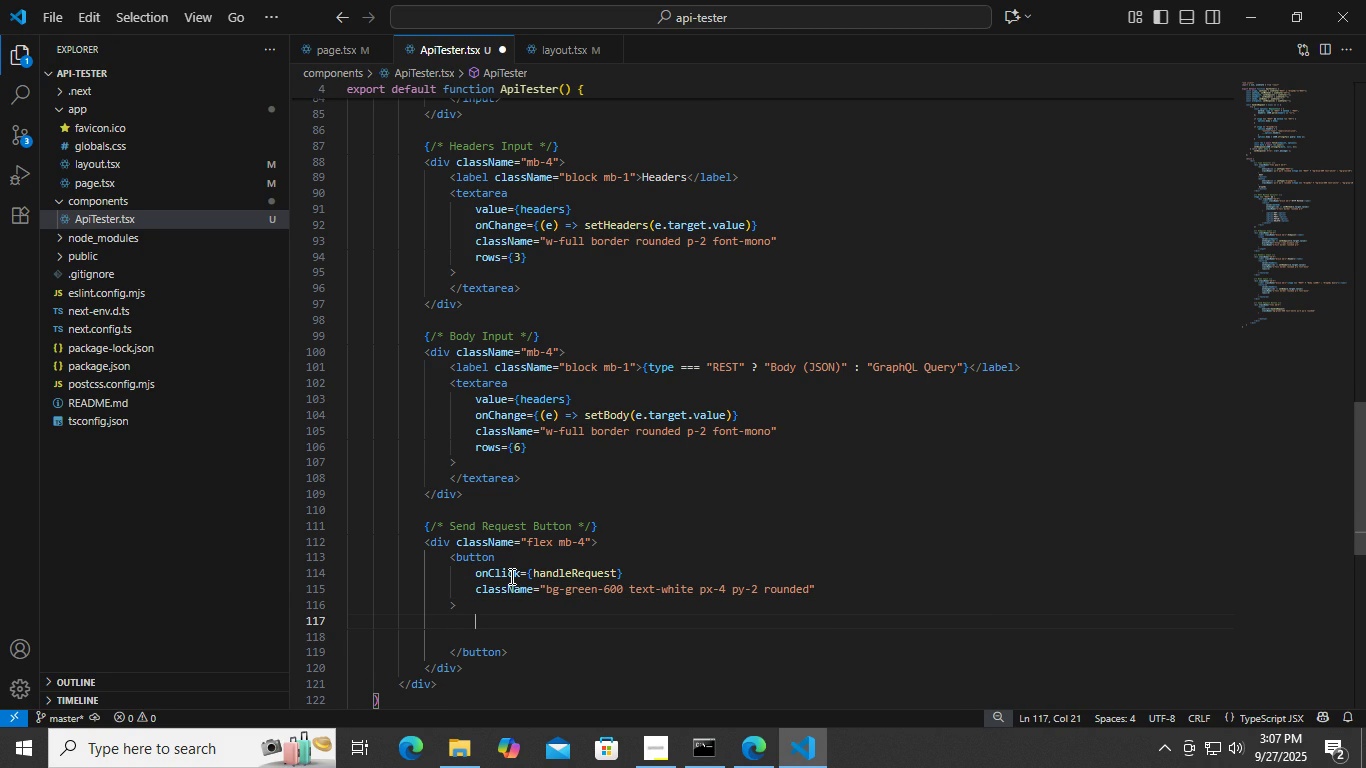 
type(Send Request)